 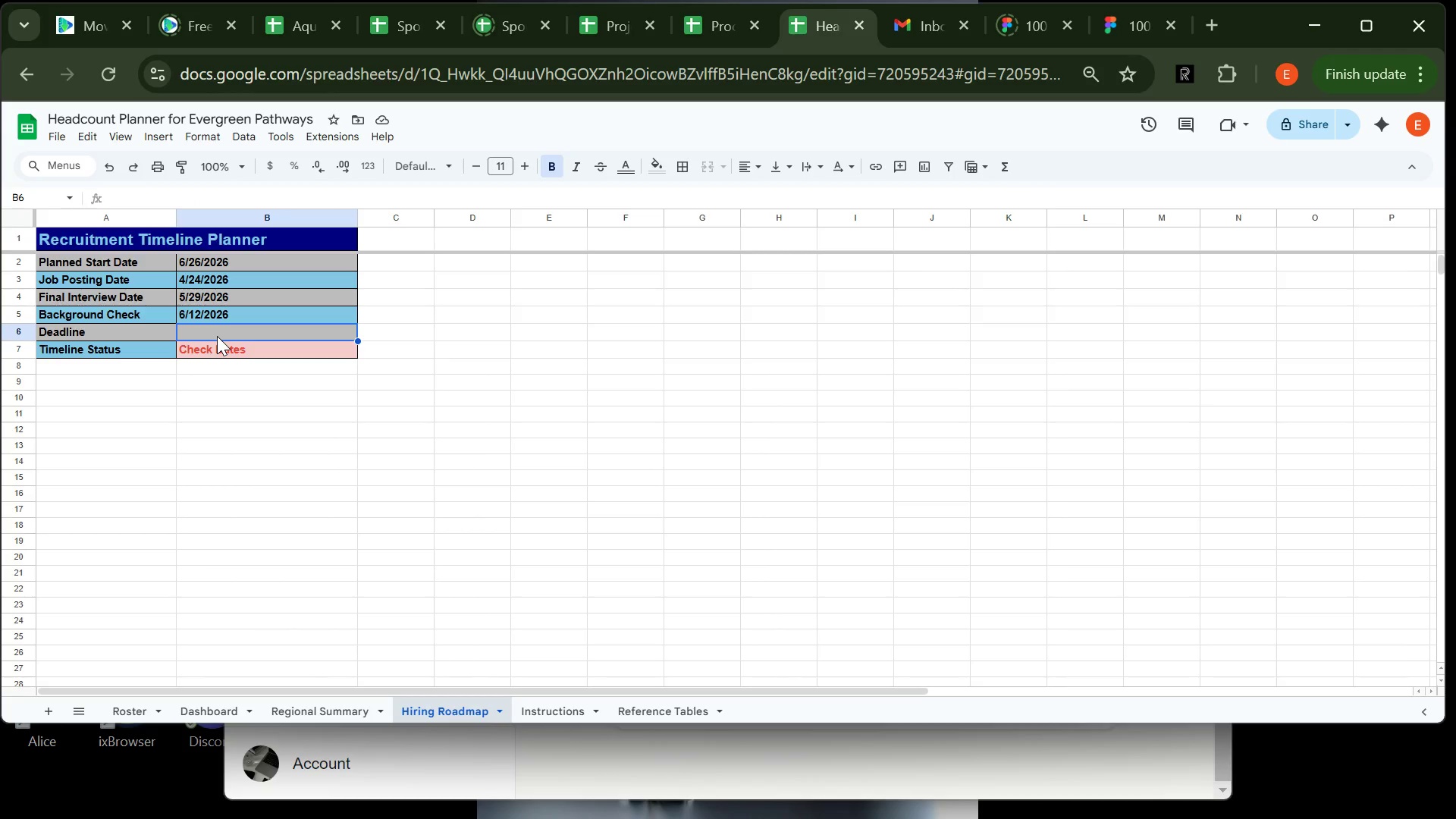 
left_click([223, 313])
 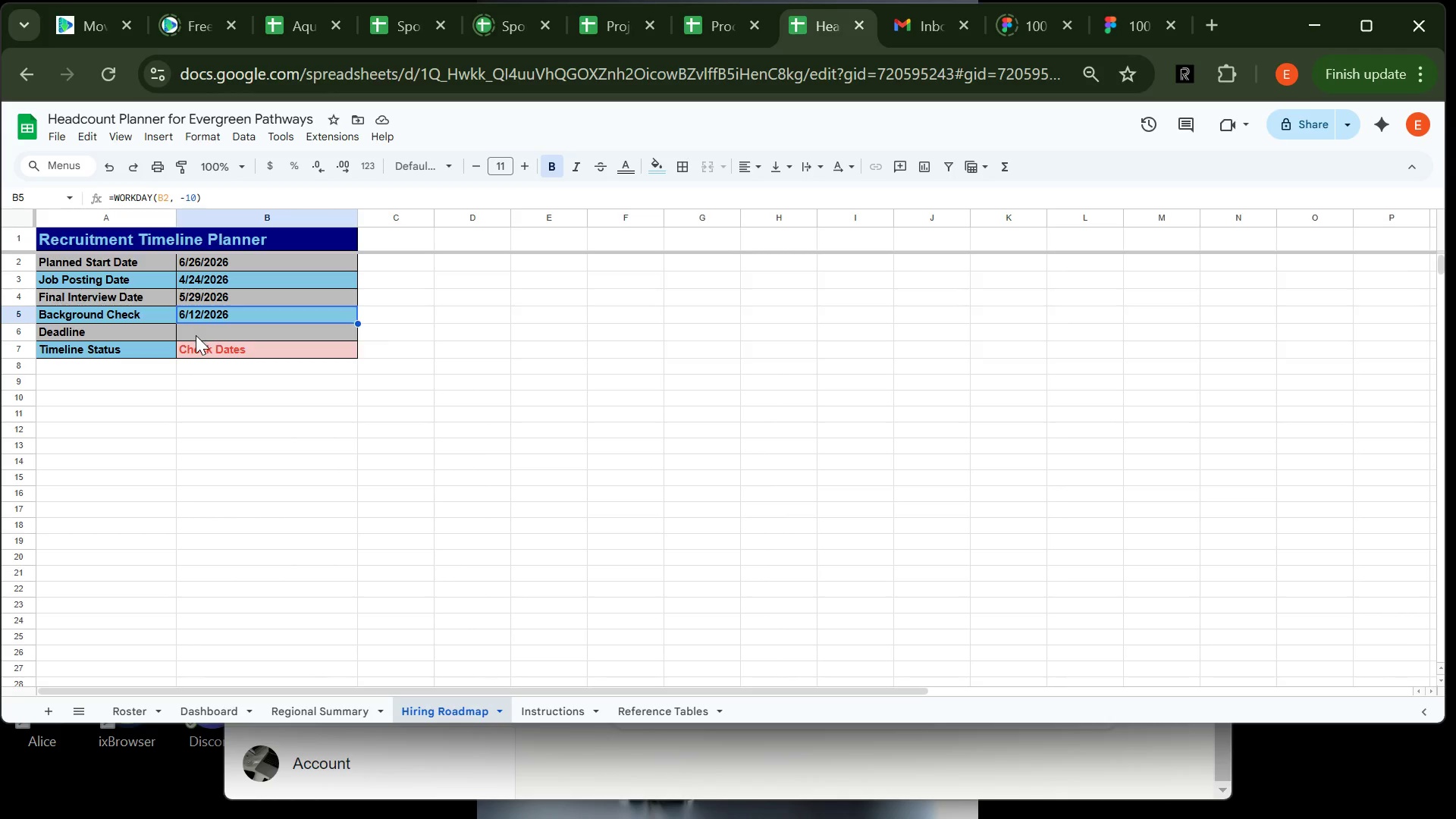 
left_click([196, 335])
 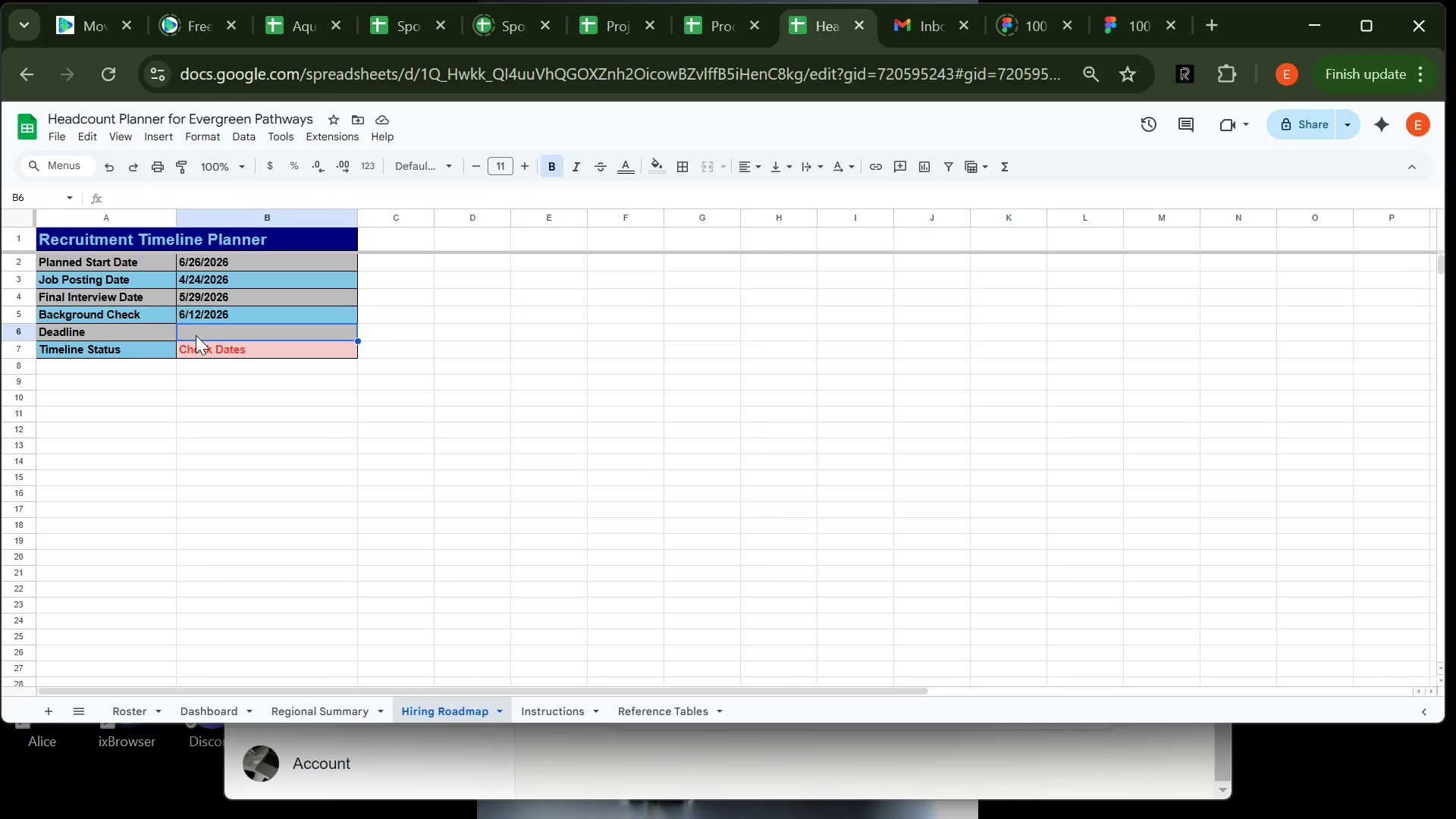 
type(=Workda)
key(Backspace)
key(Backspace)
key(Backspace)
key(Backspace)
key(Backspace)
key(Backspace)
type(WORKDAY)
 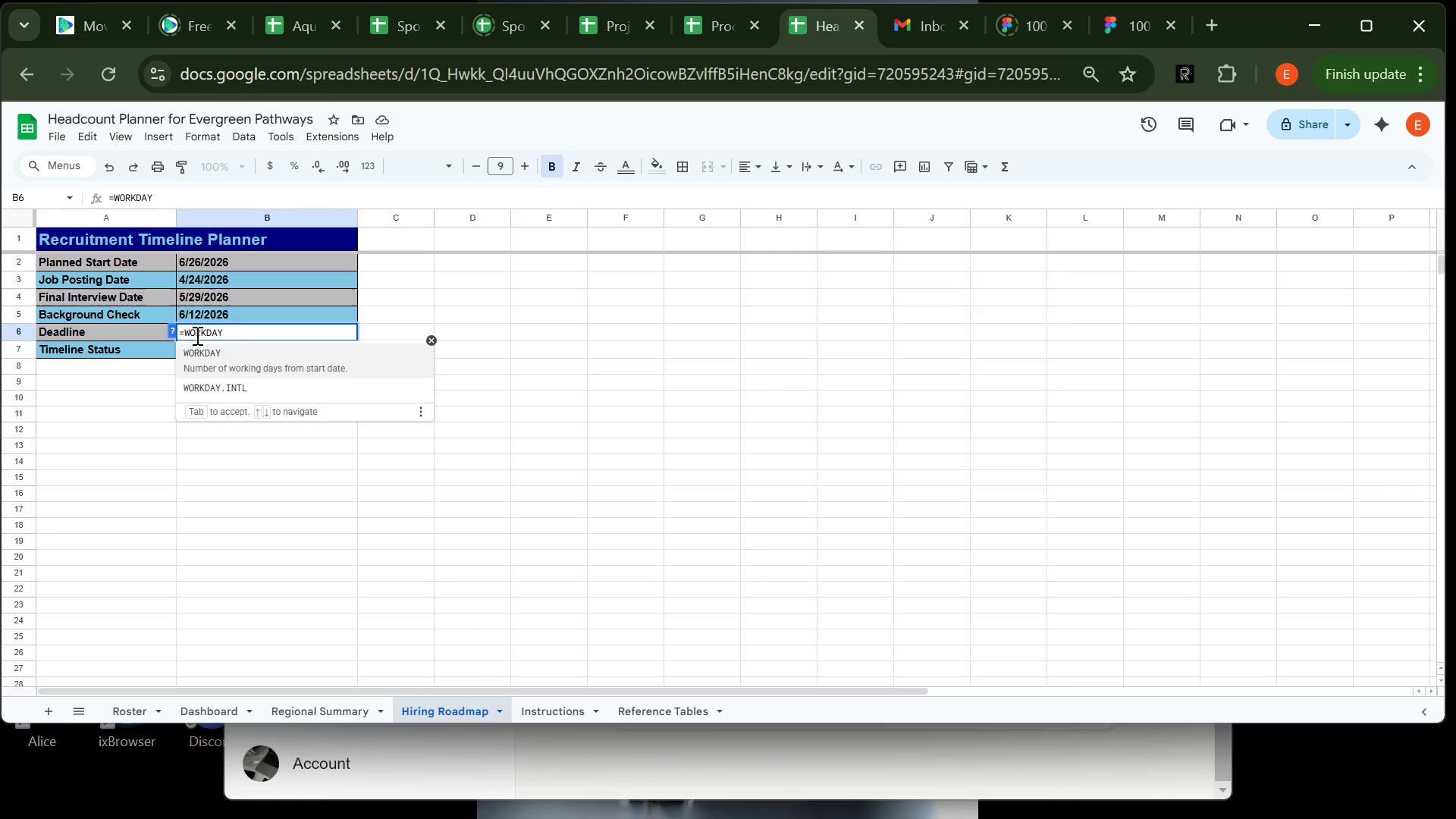 
type((B2, +)
 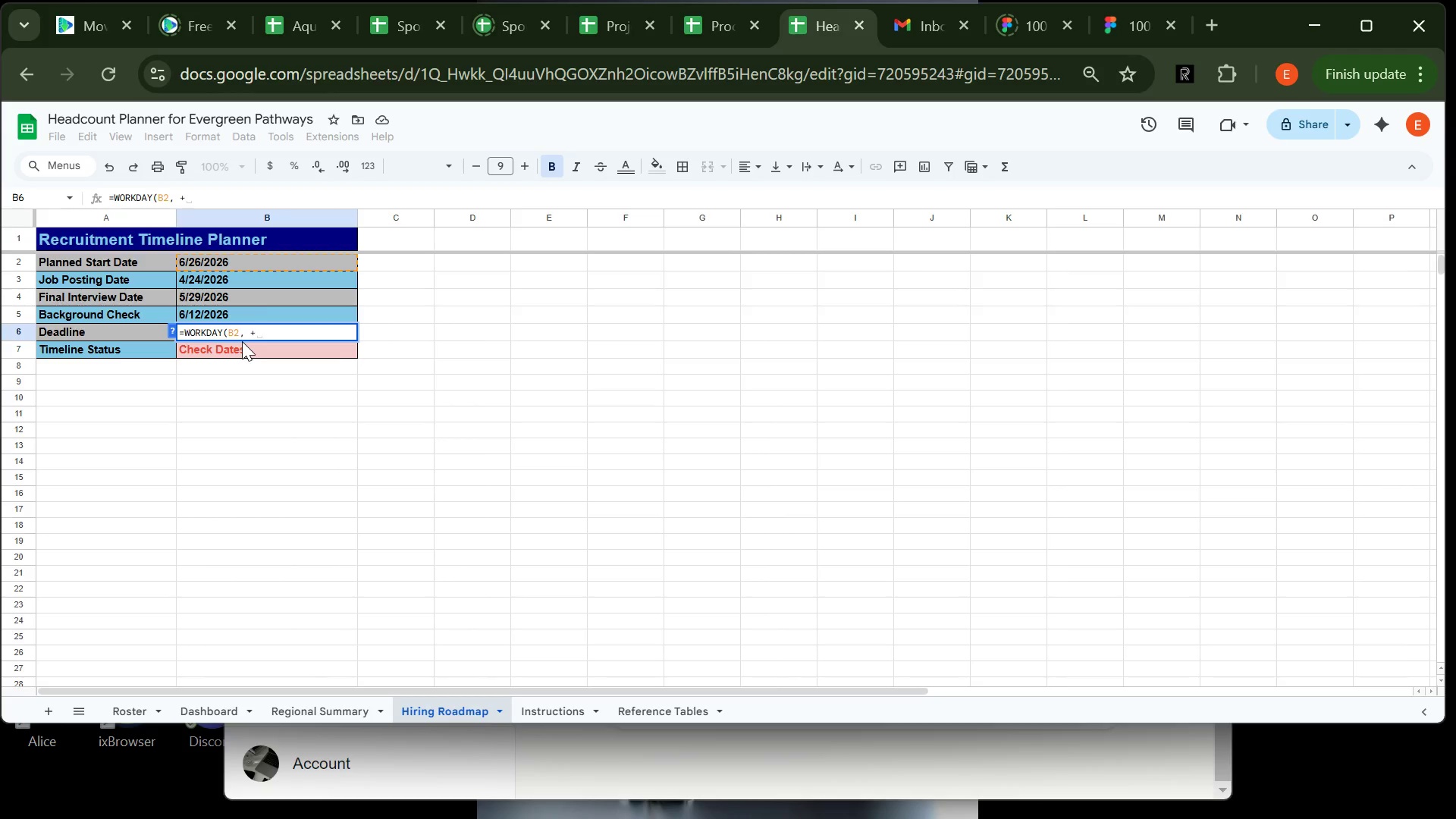 
hold_key(key=1, duration=0.34)
 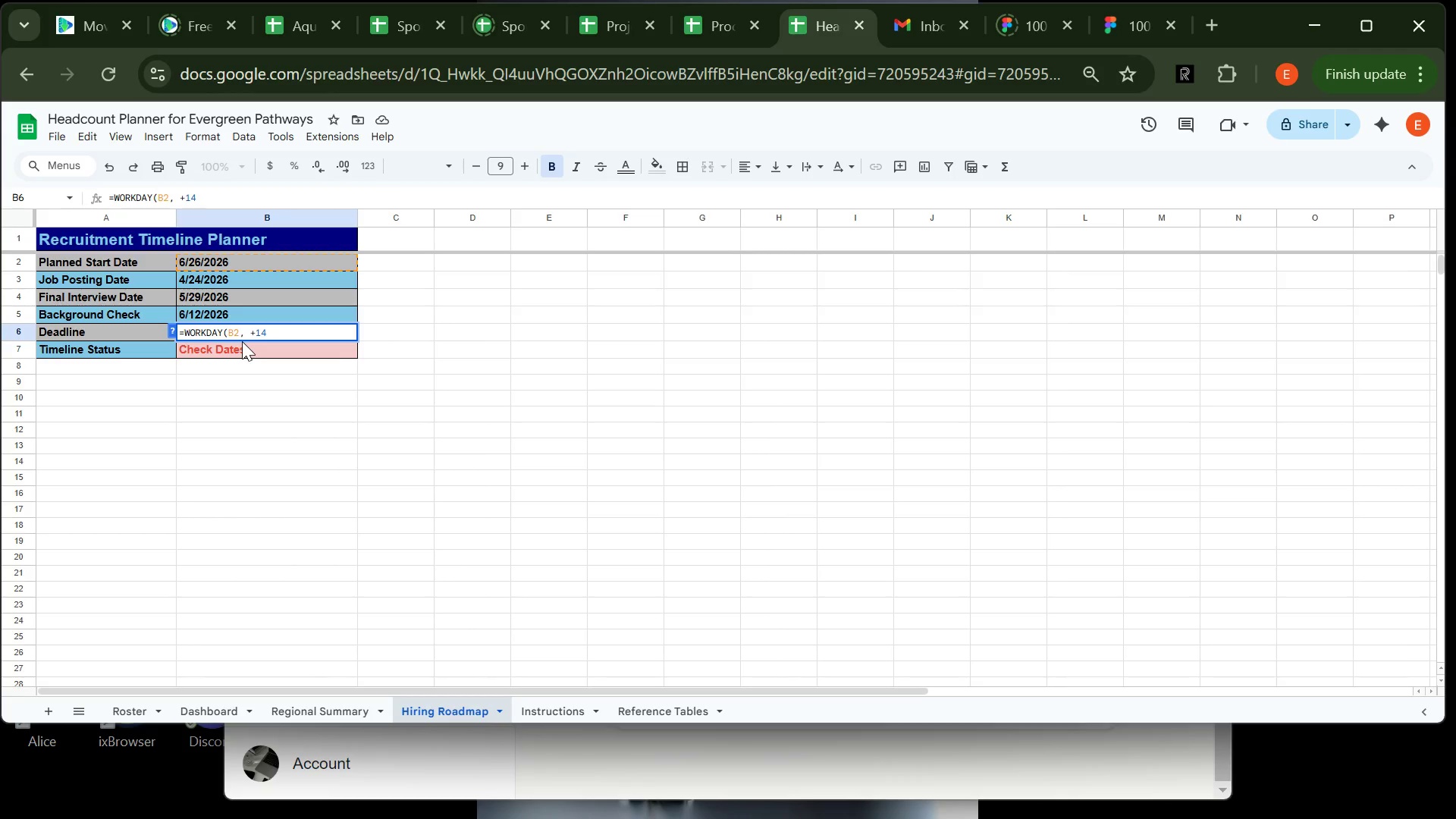 
key(4)
 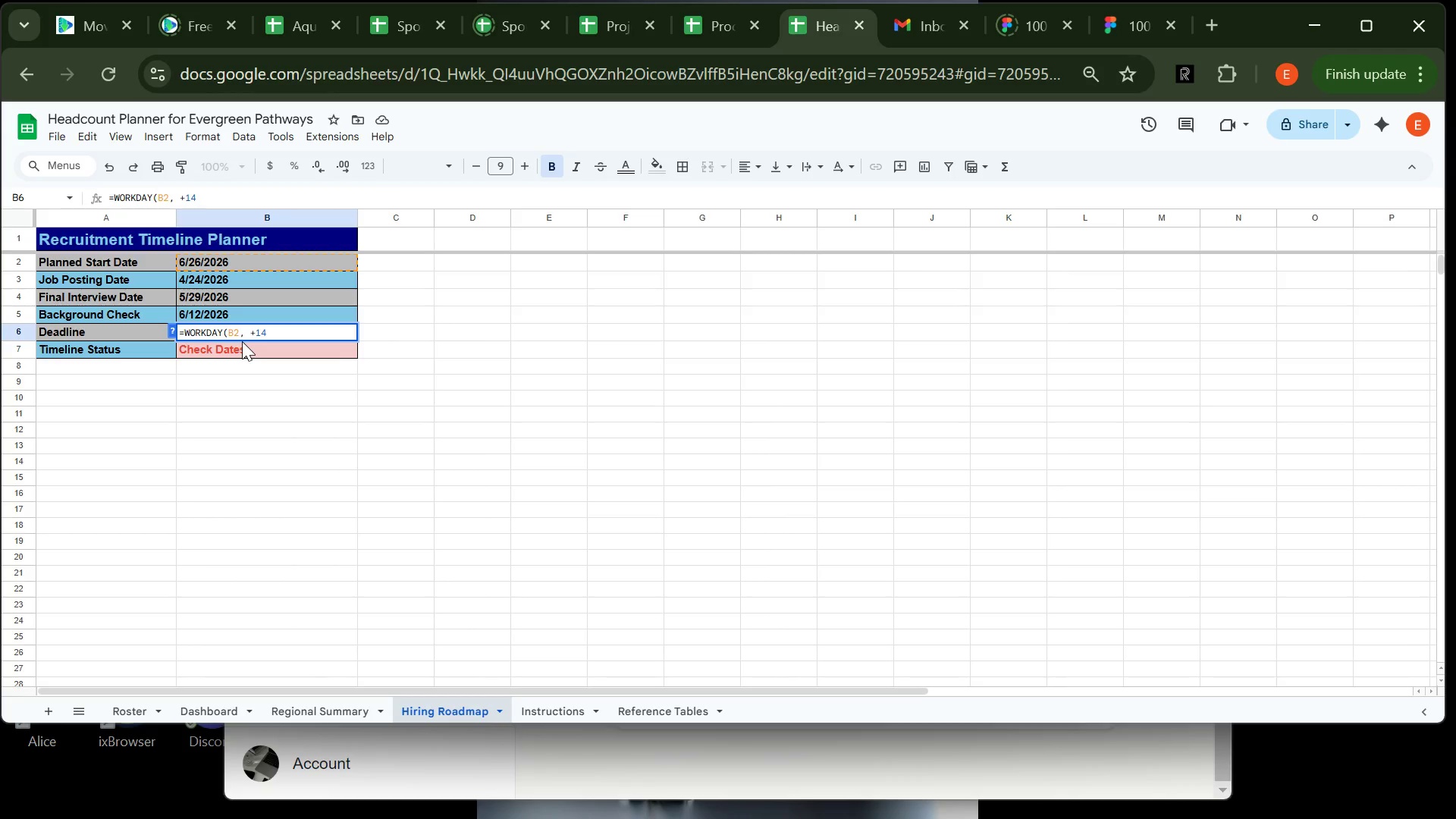 
key(Shift+0)
 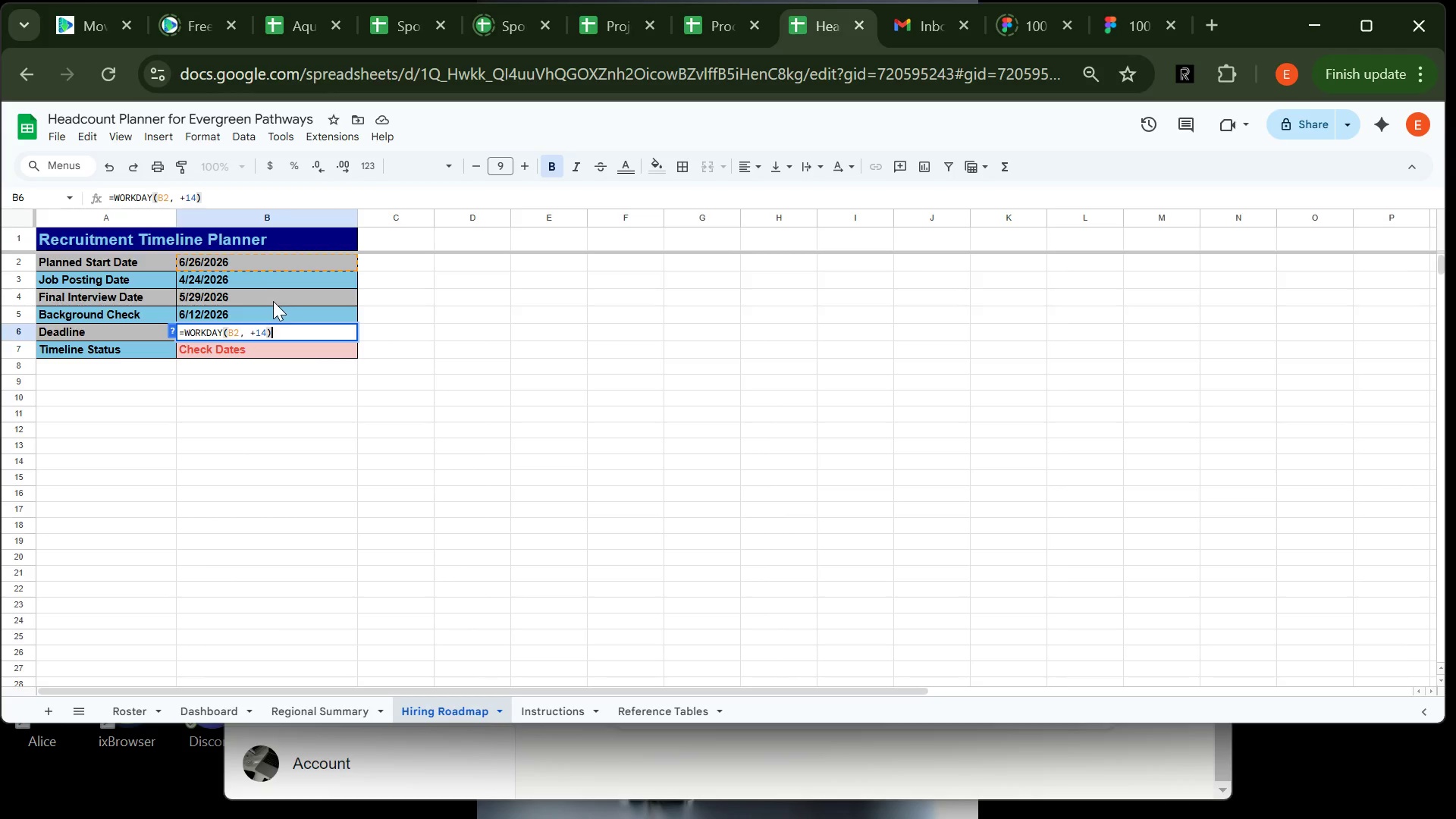 
left_click([272, 306])